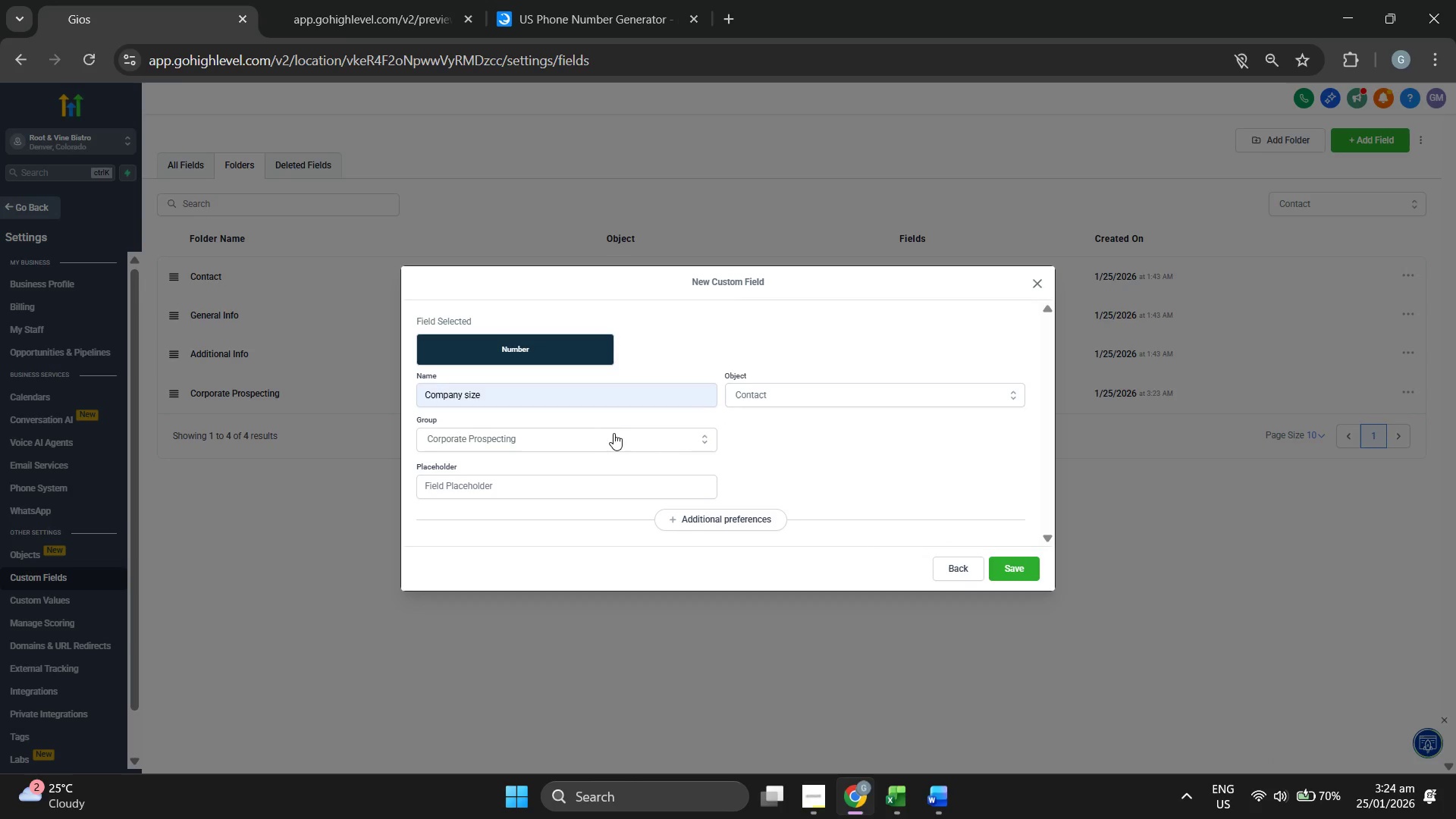 
wait(5.46)
 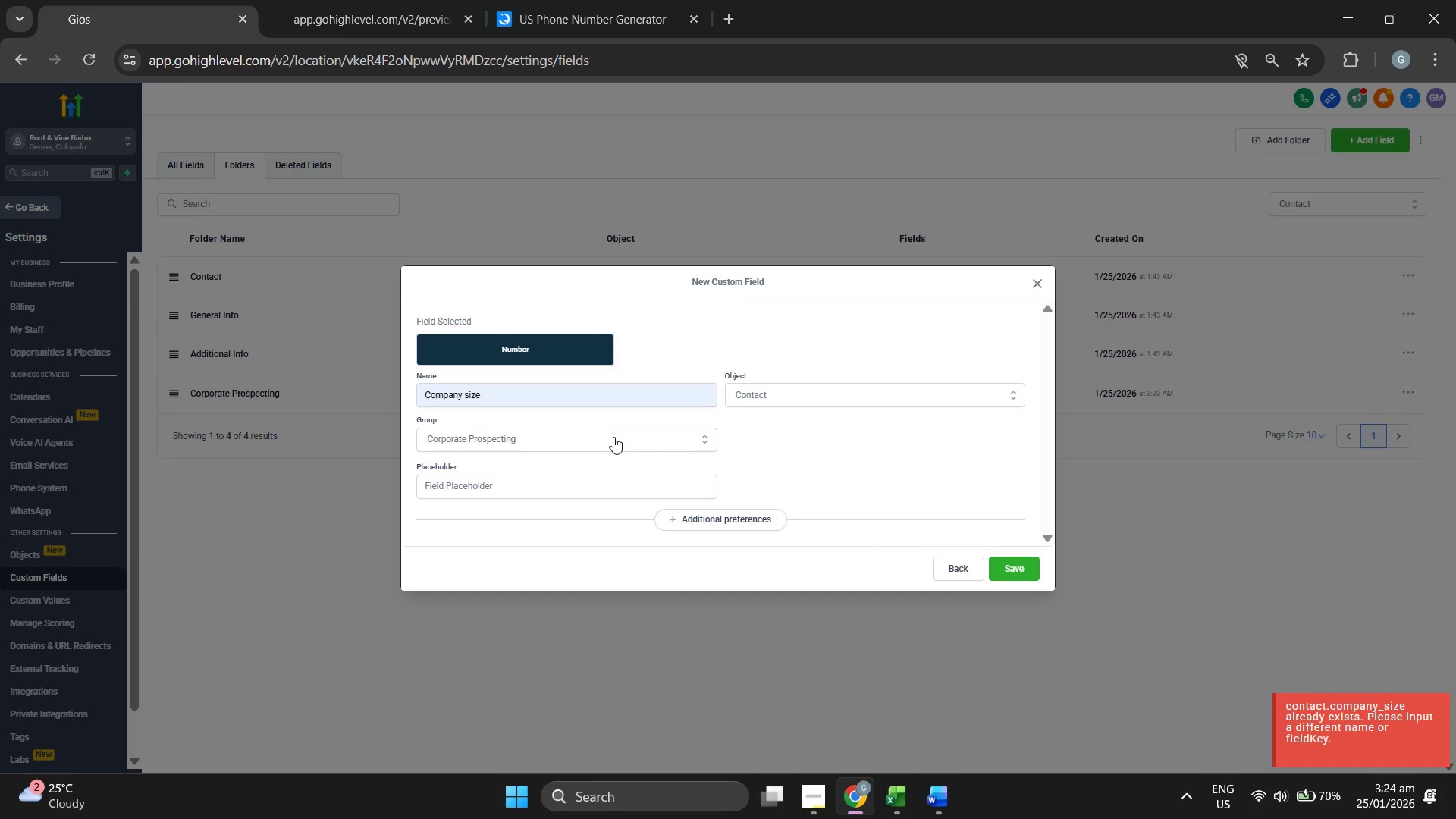 
double_click([569, 401])
 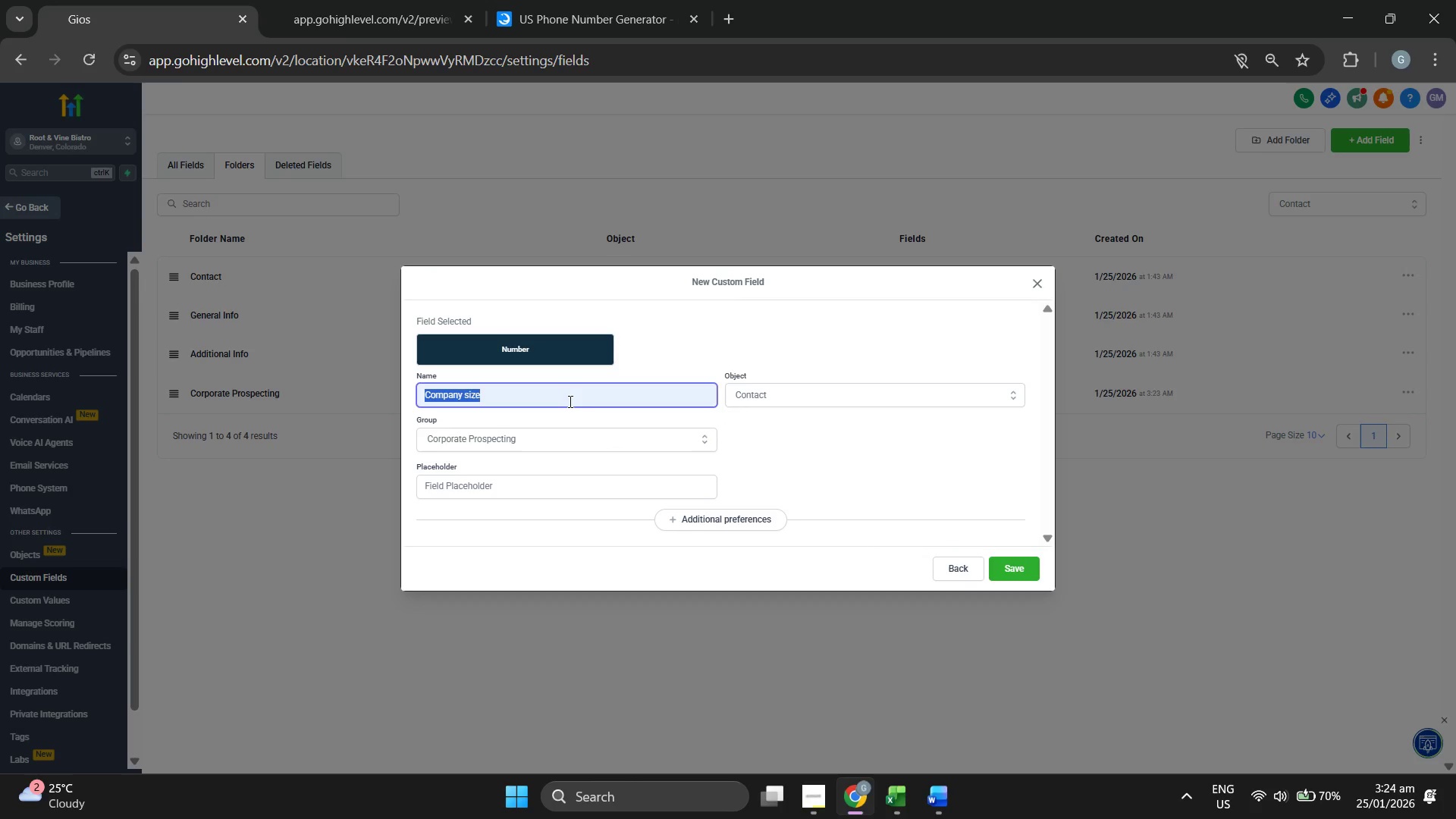 
triple_click([569, 401])
 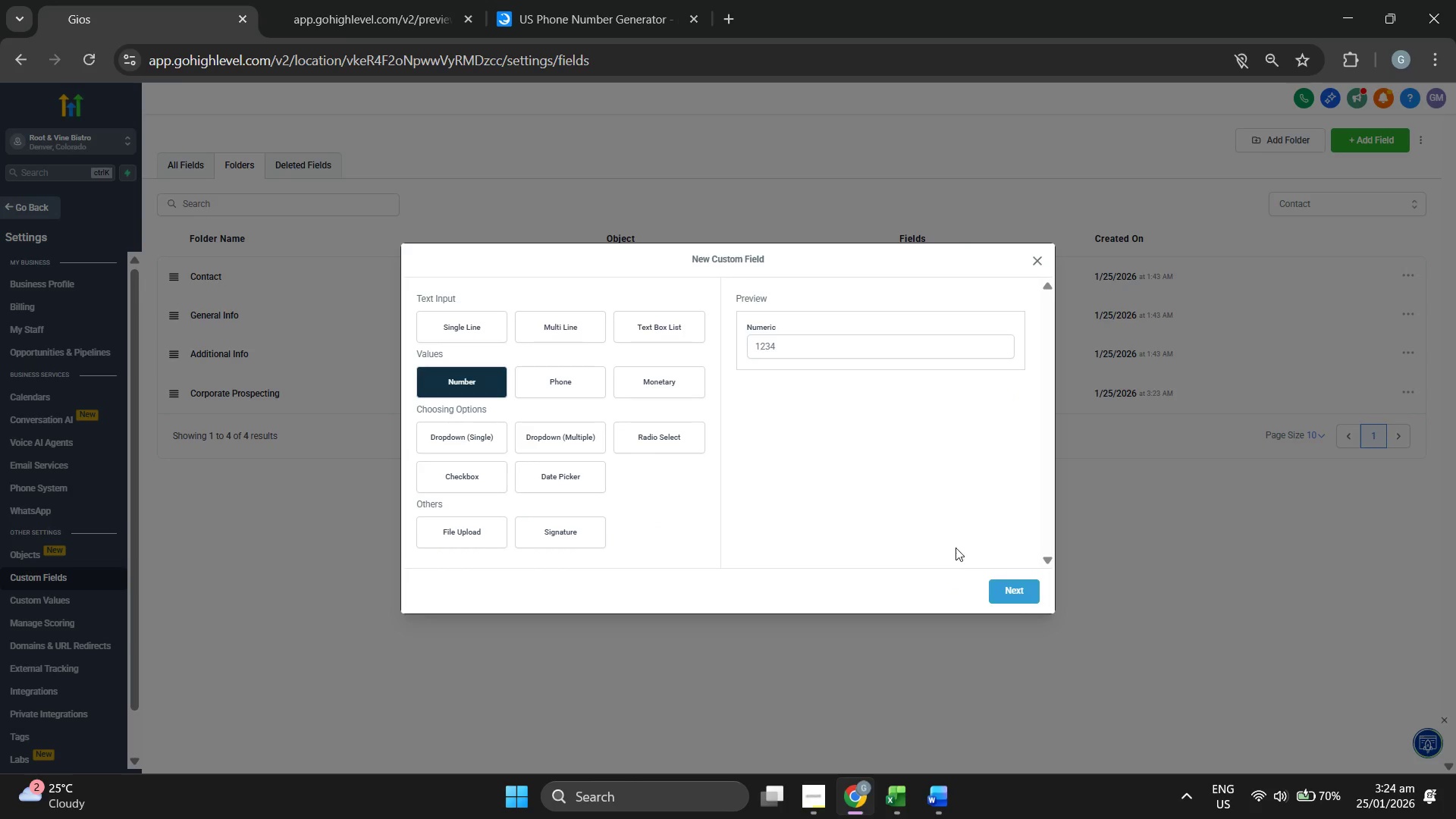 
left_click([1041, 261])
 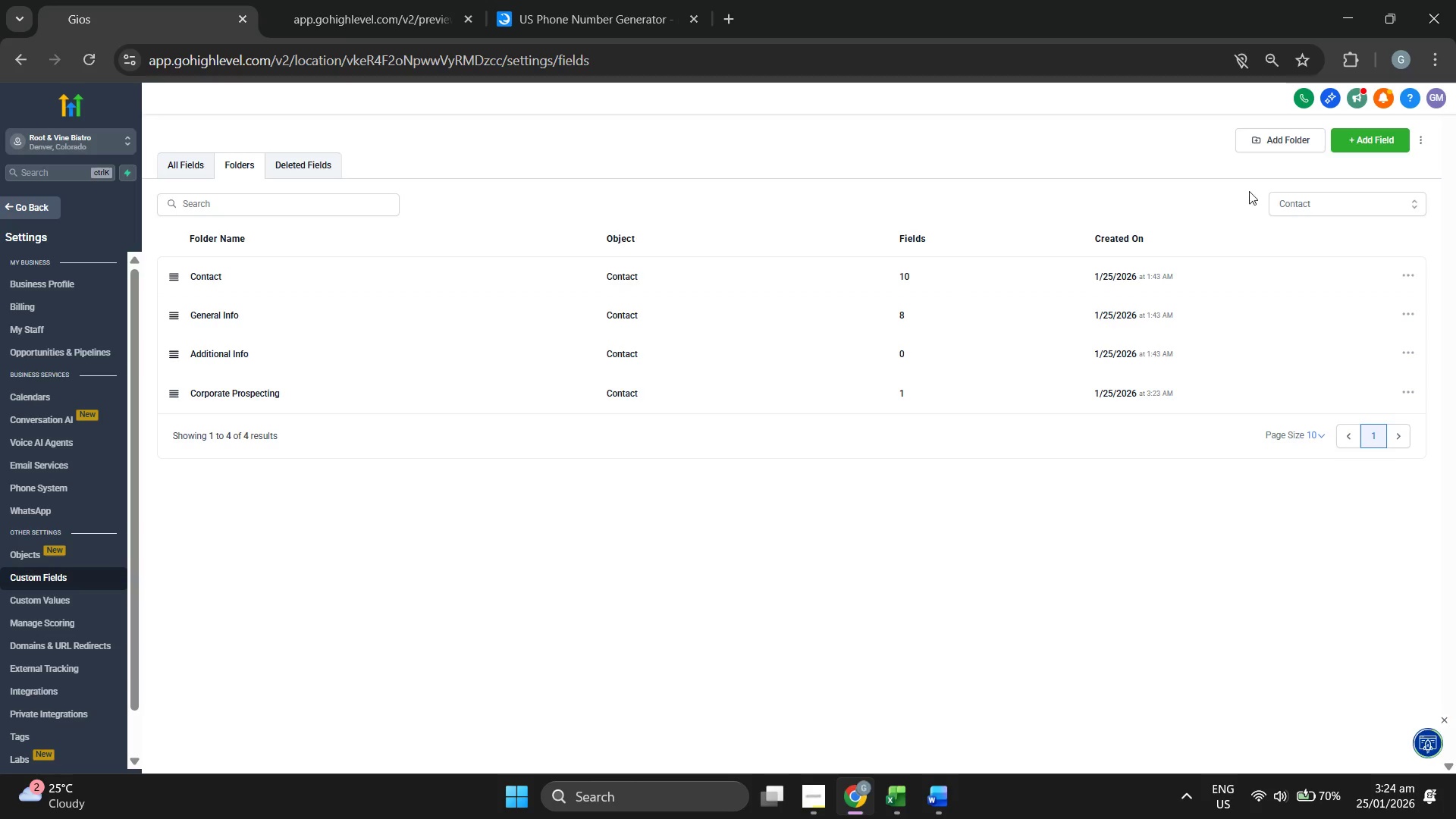 
left_click([1359, 139])
 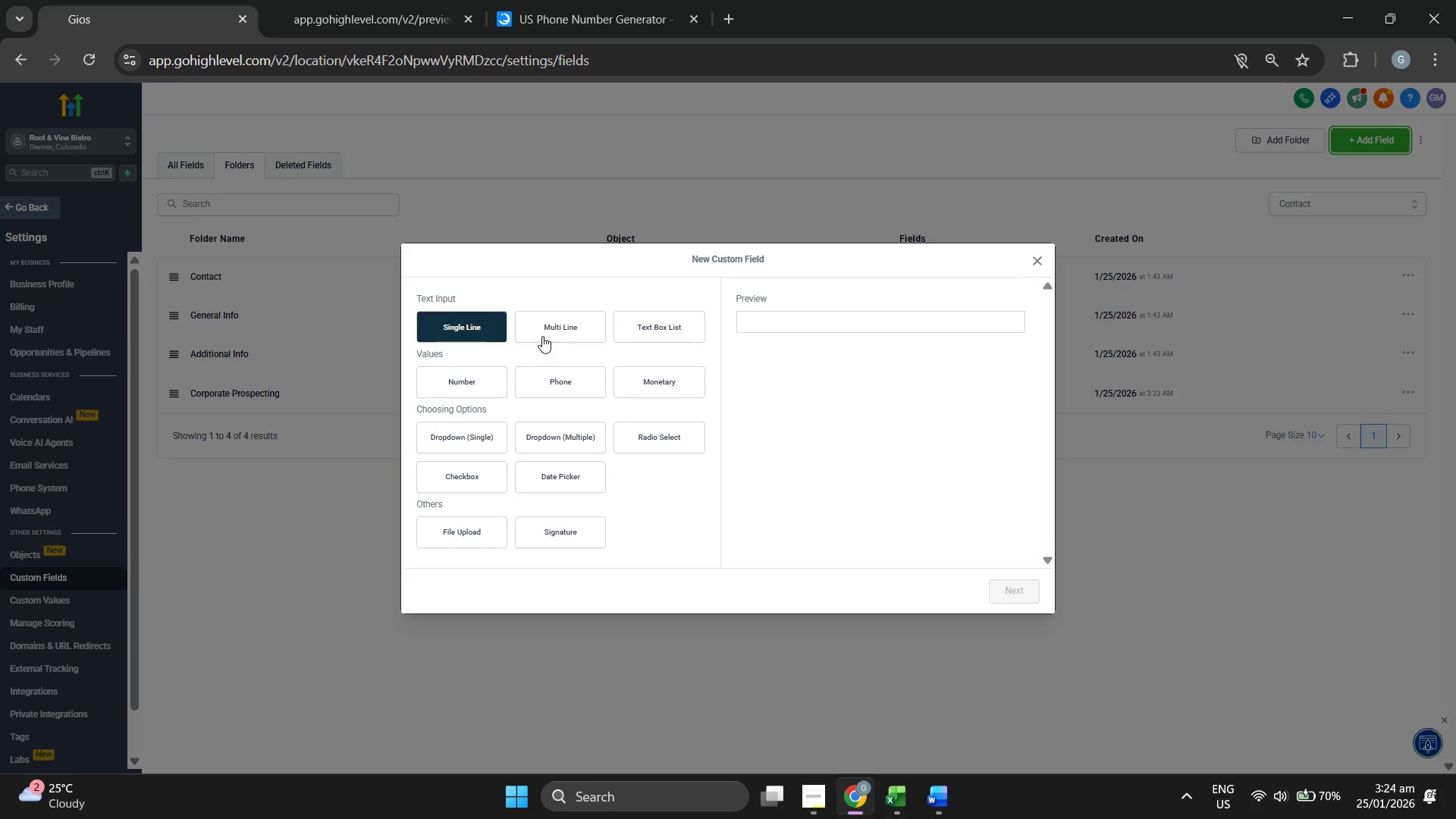 
left_click([577, 324])
 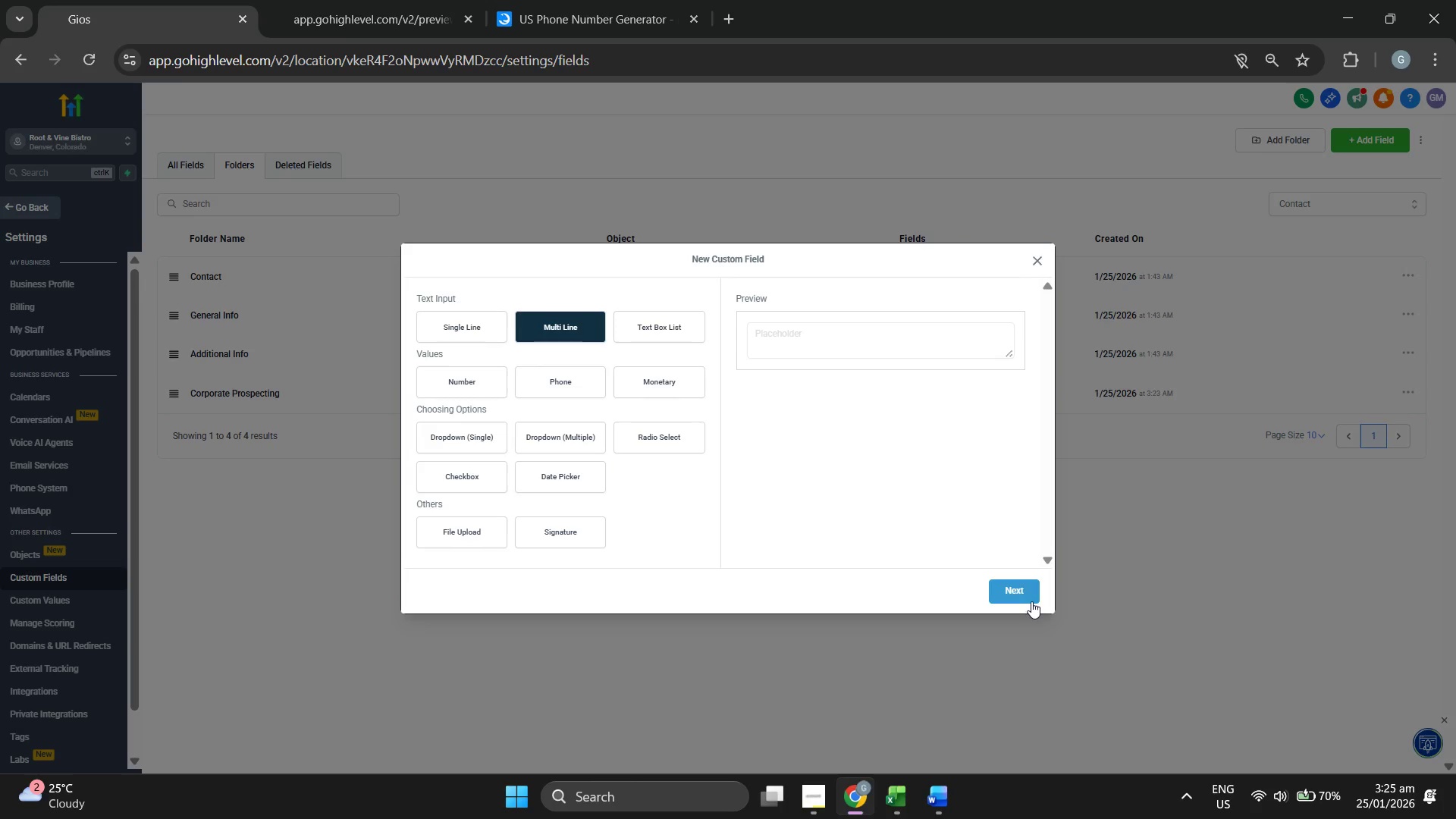 
left_click([1020, 582])
 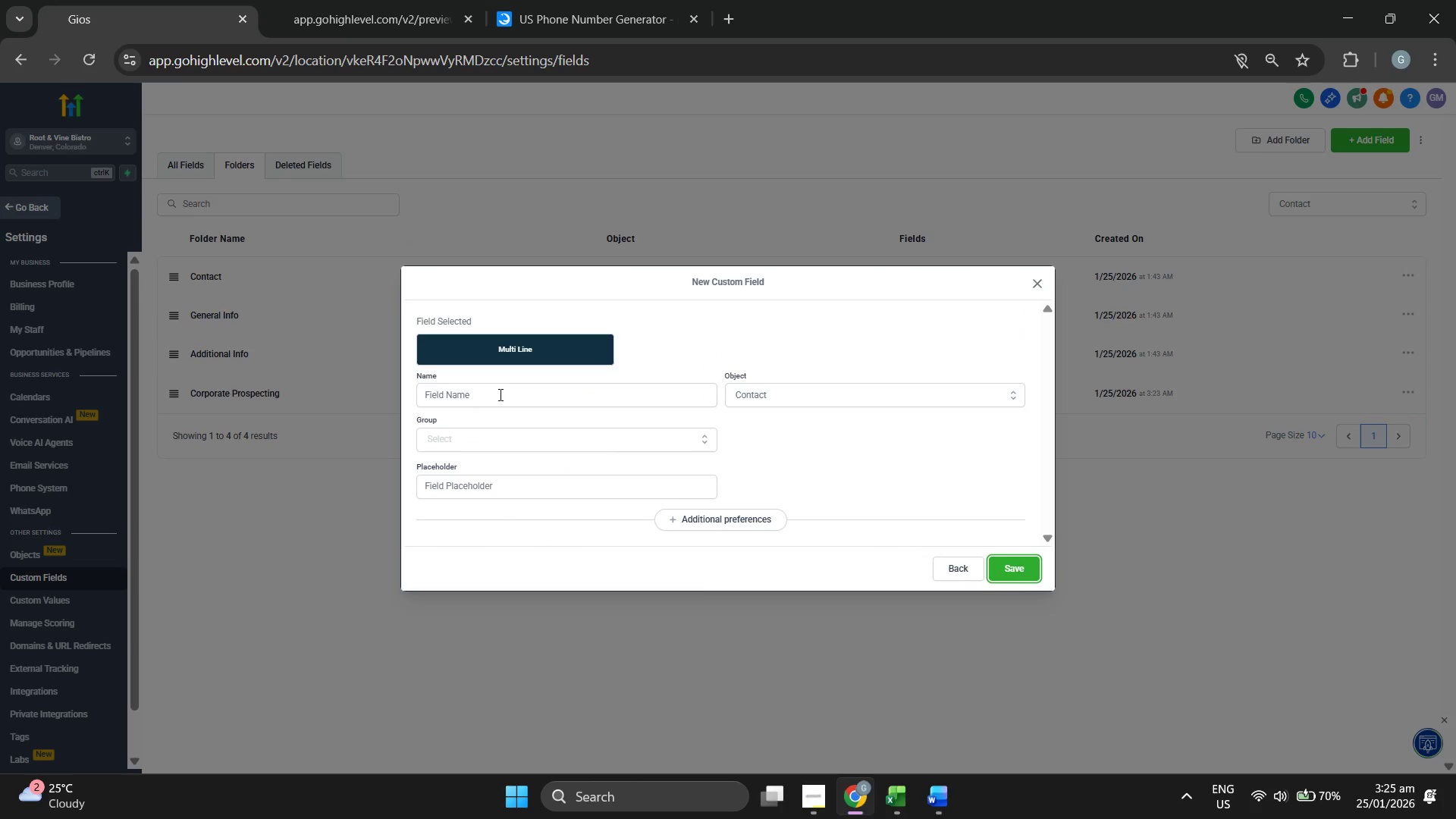 
left_click([507, 400])
 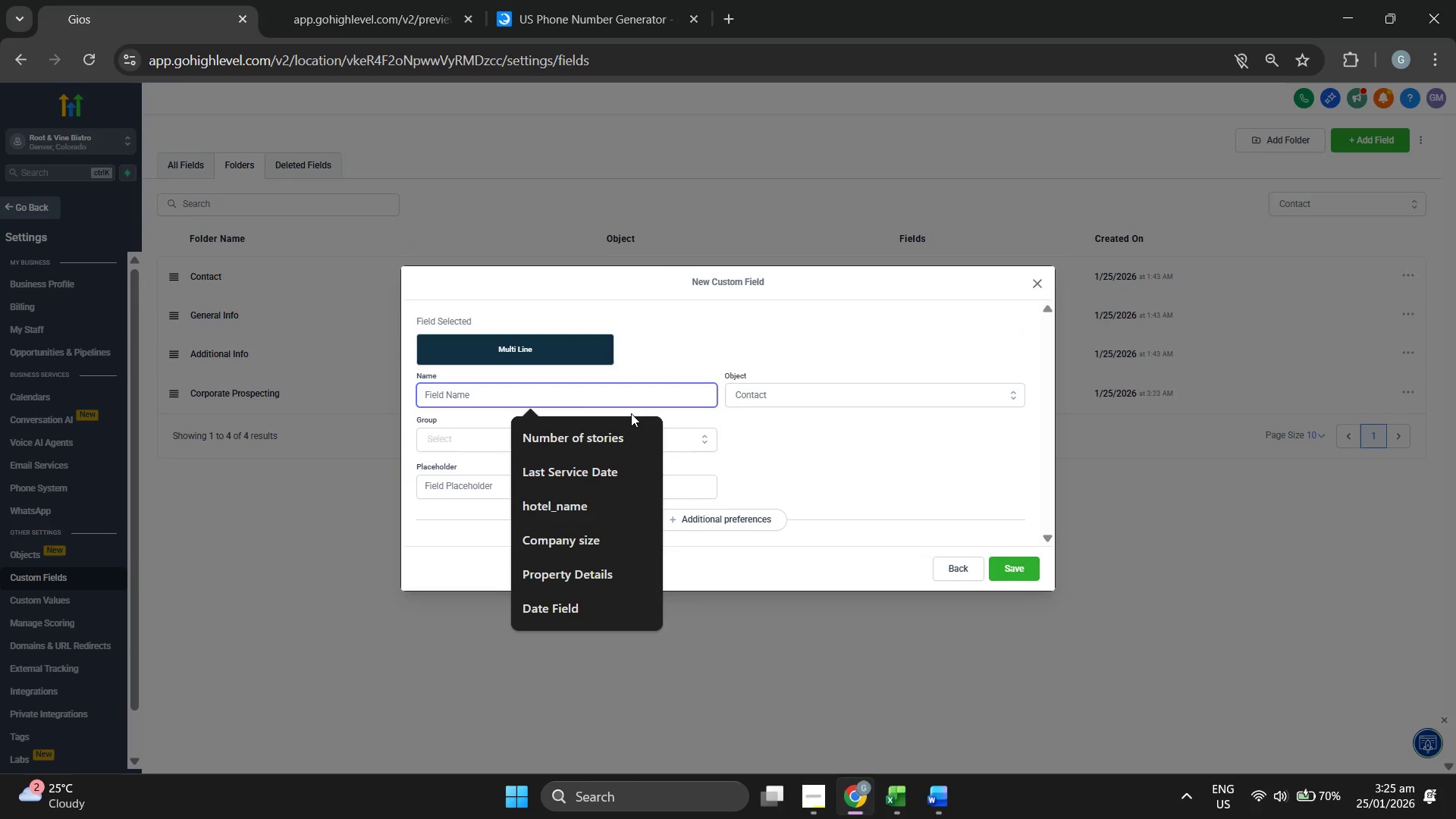 
type(Dietary Restrictioons (Team))
 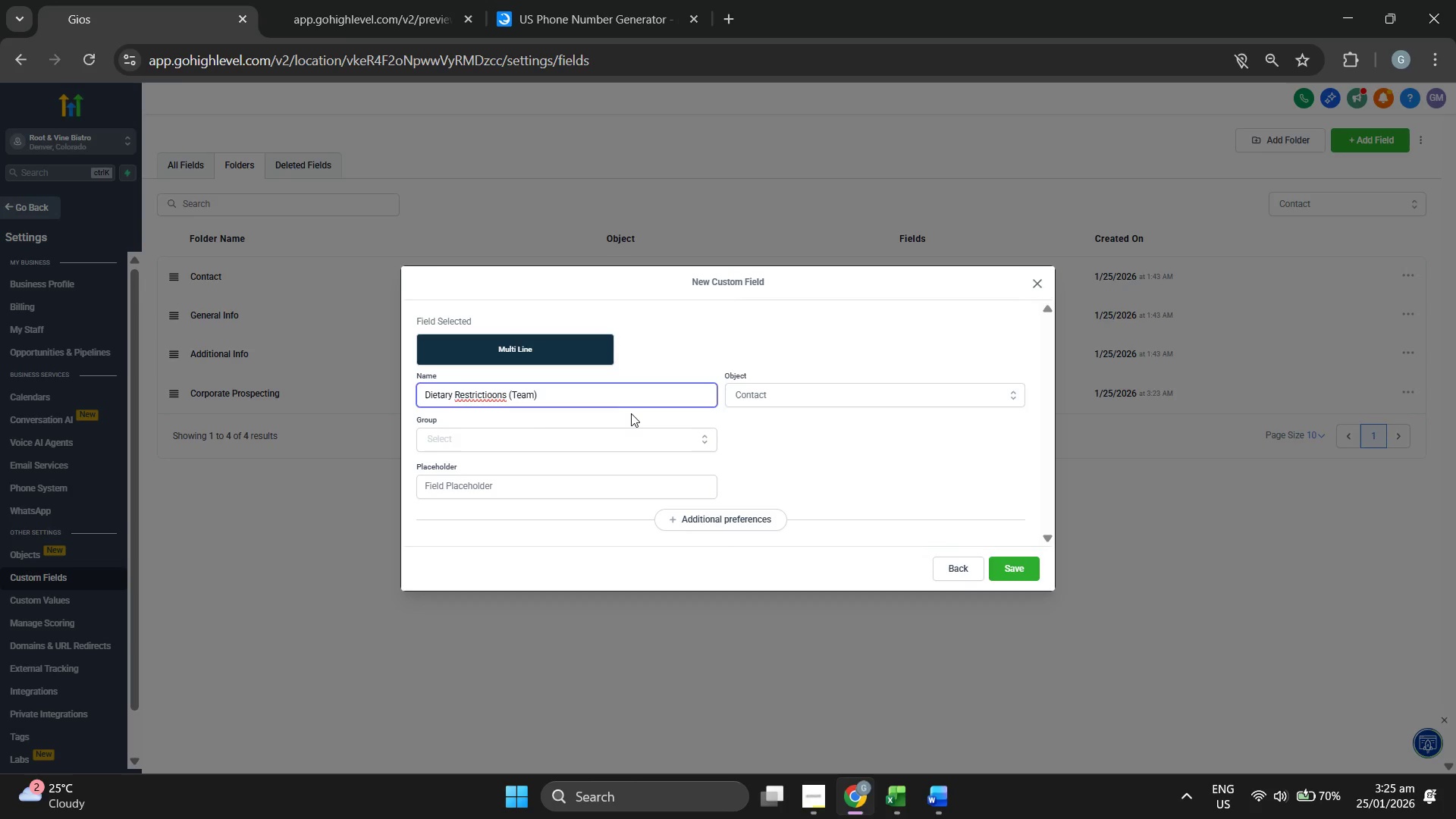 
left_click([572, 330])
 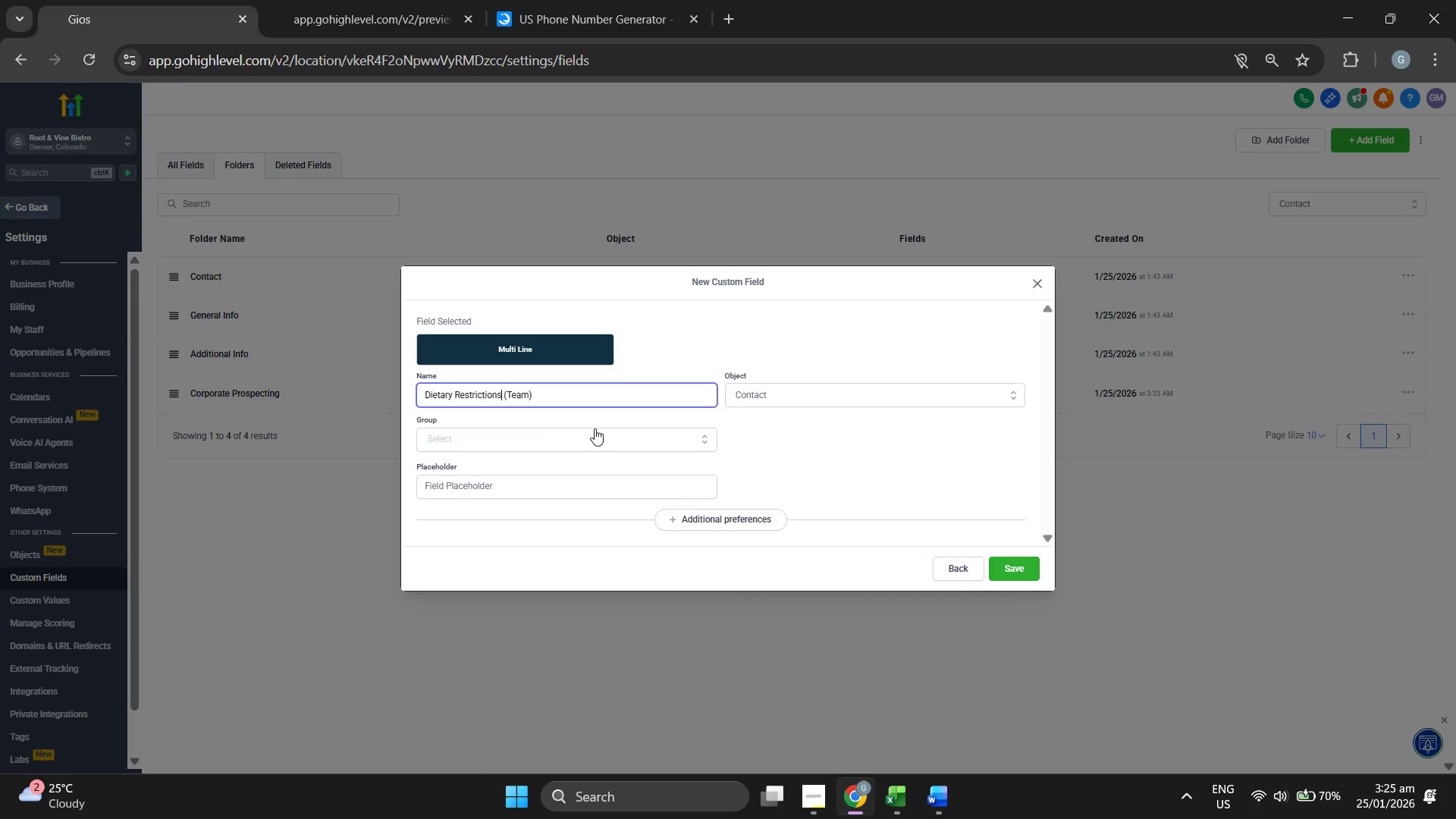 
wait(6.06)
 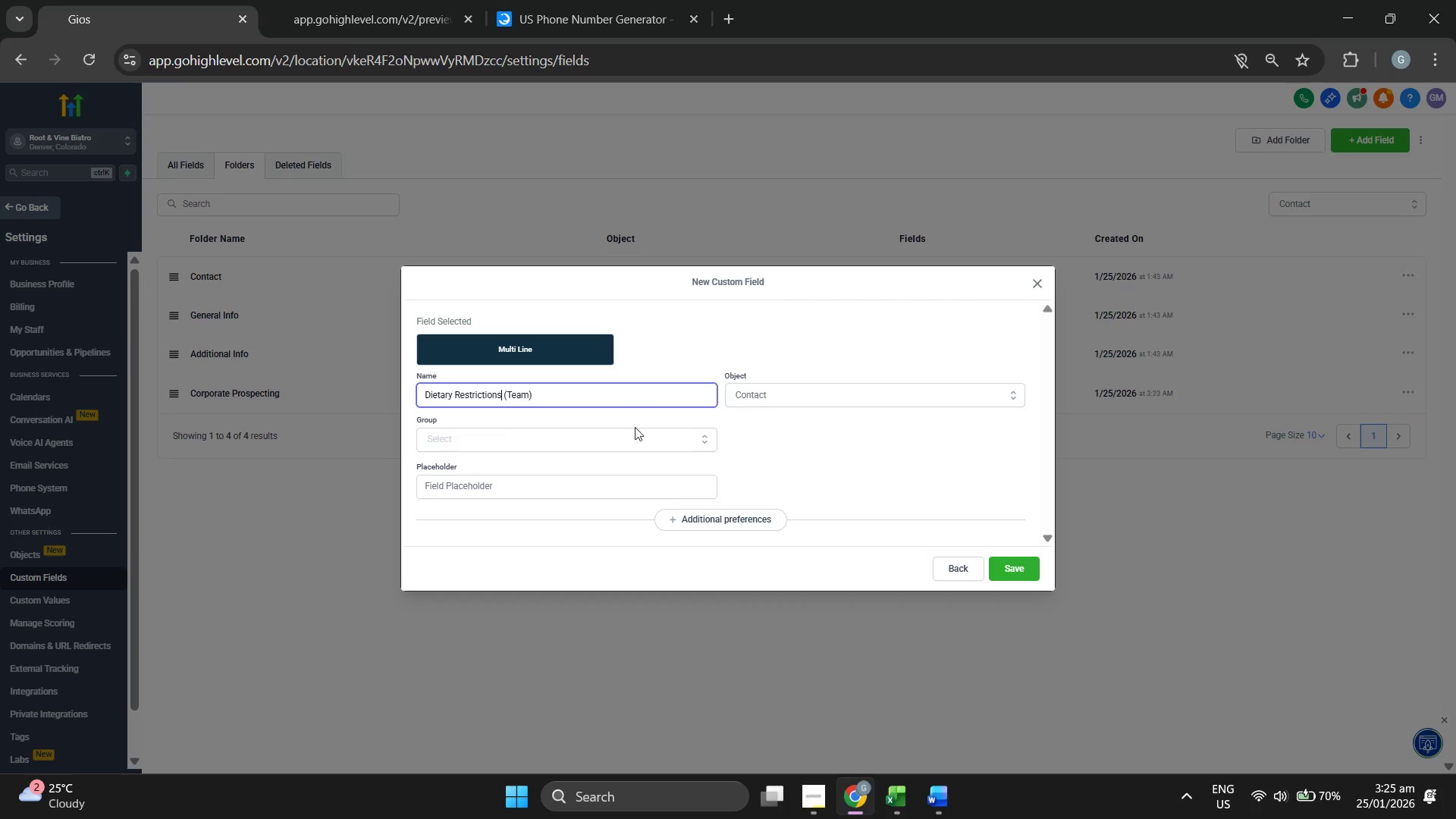 
left_click([569, 444])